 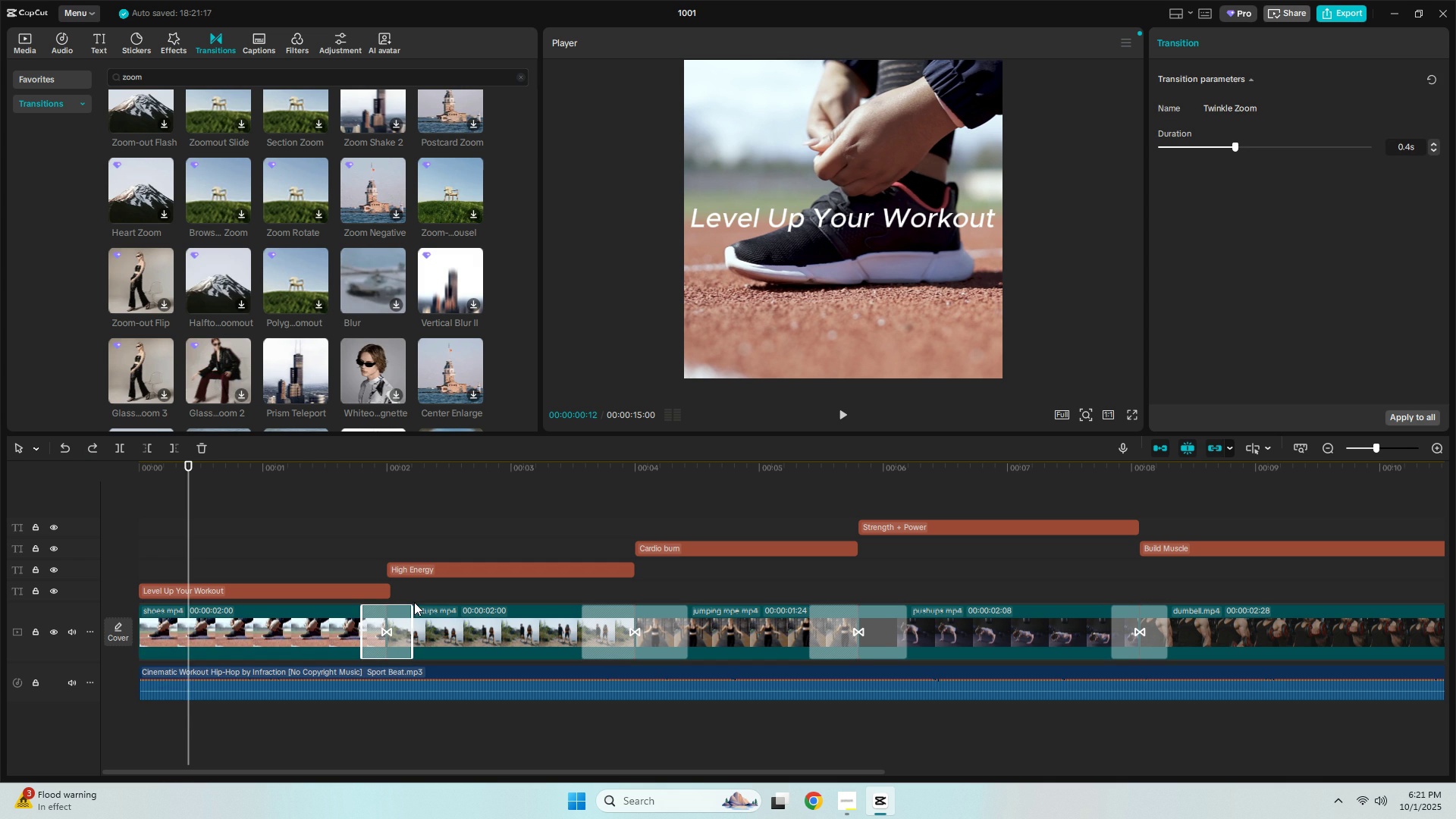 
key(Control+Z)
 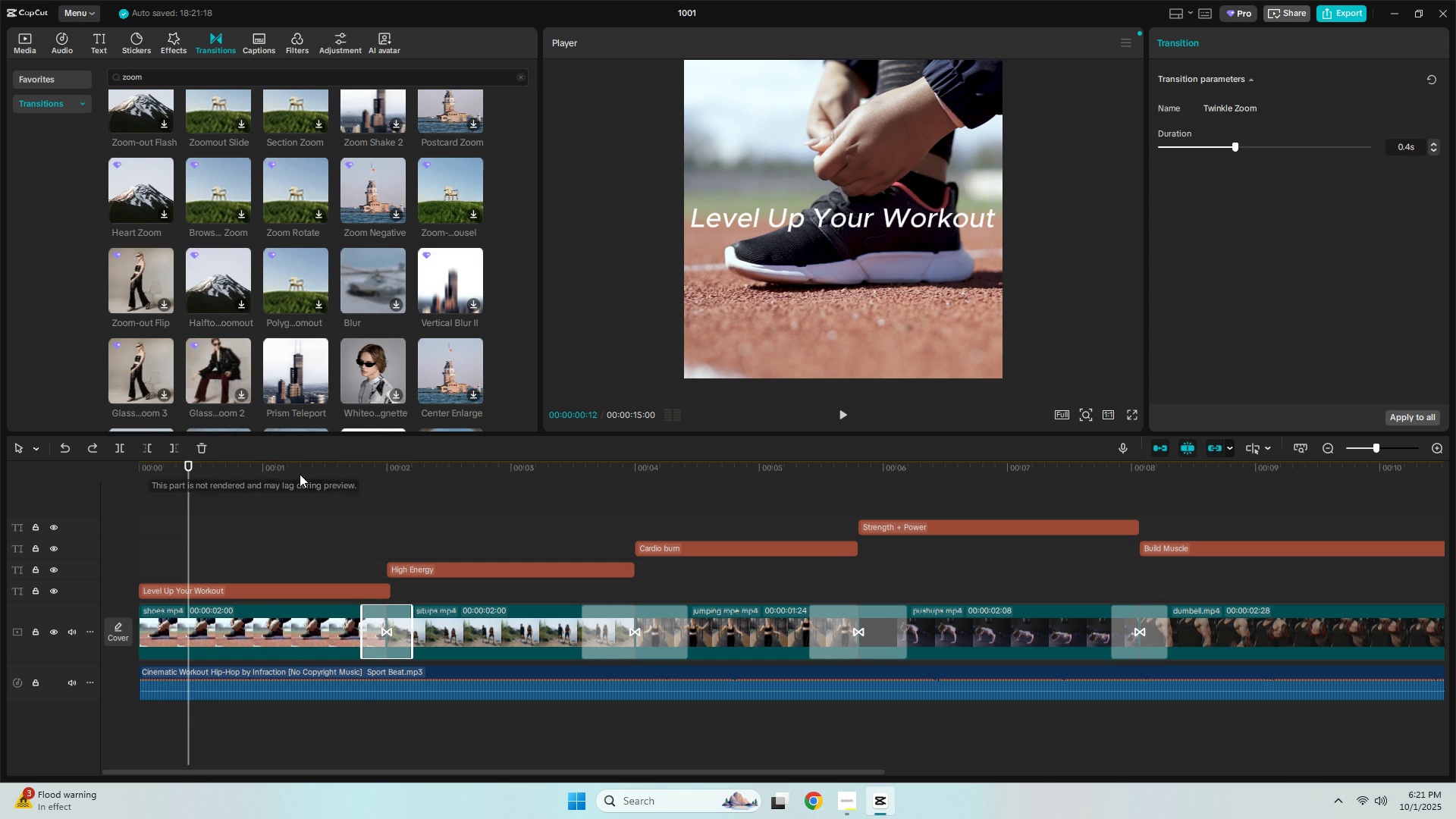 
left_click([313, 474])
 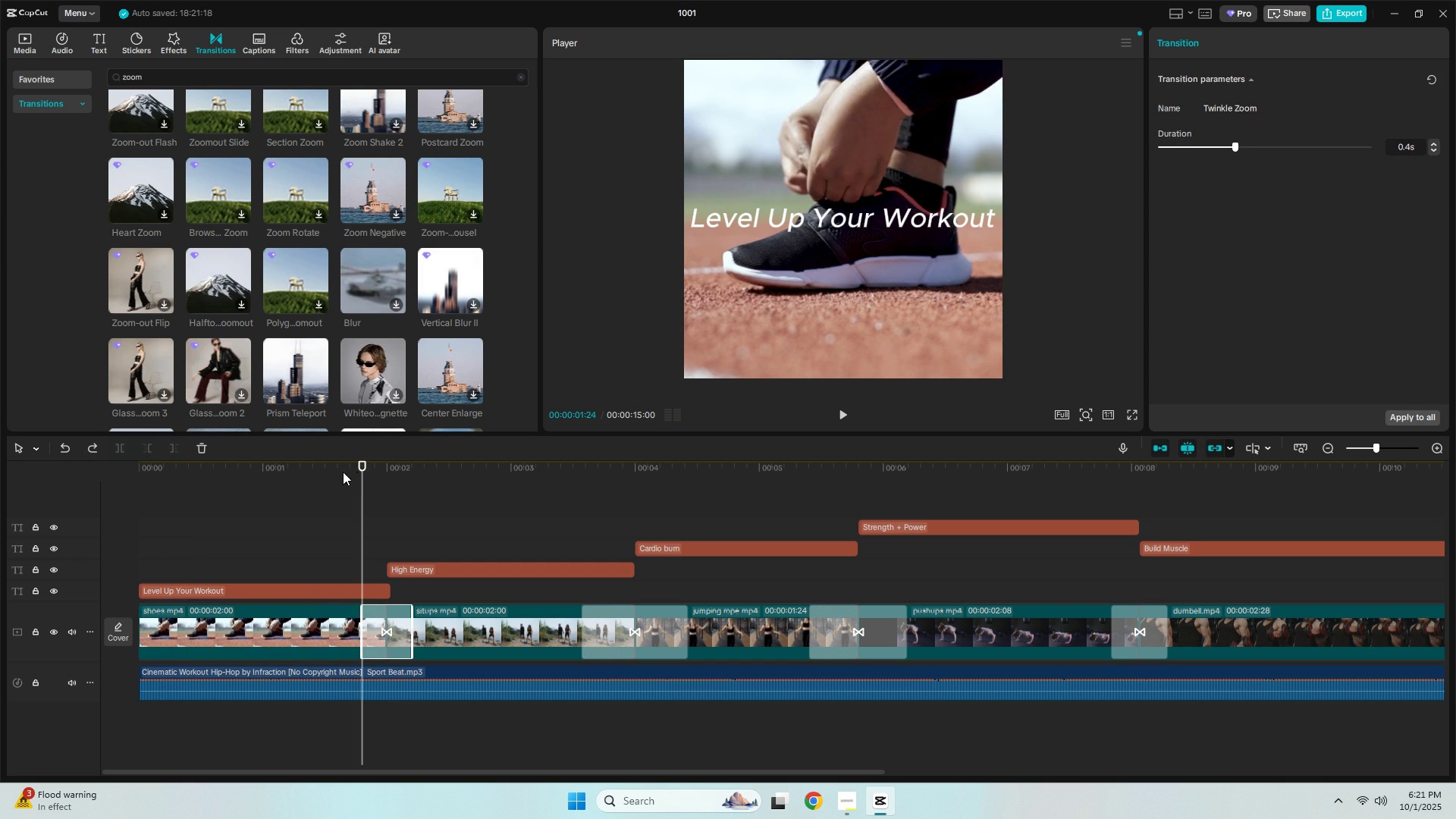 
triple_click([343, 472])
 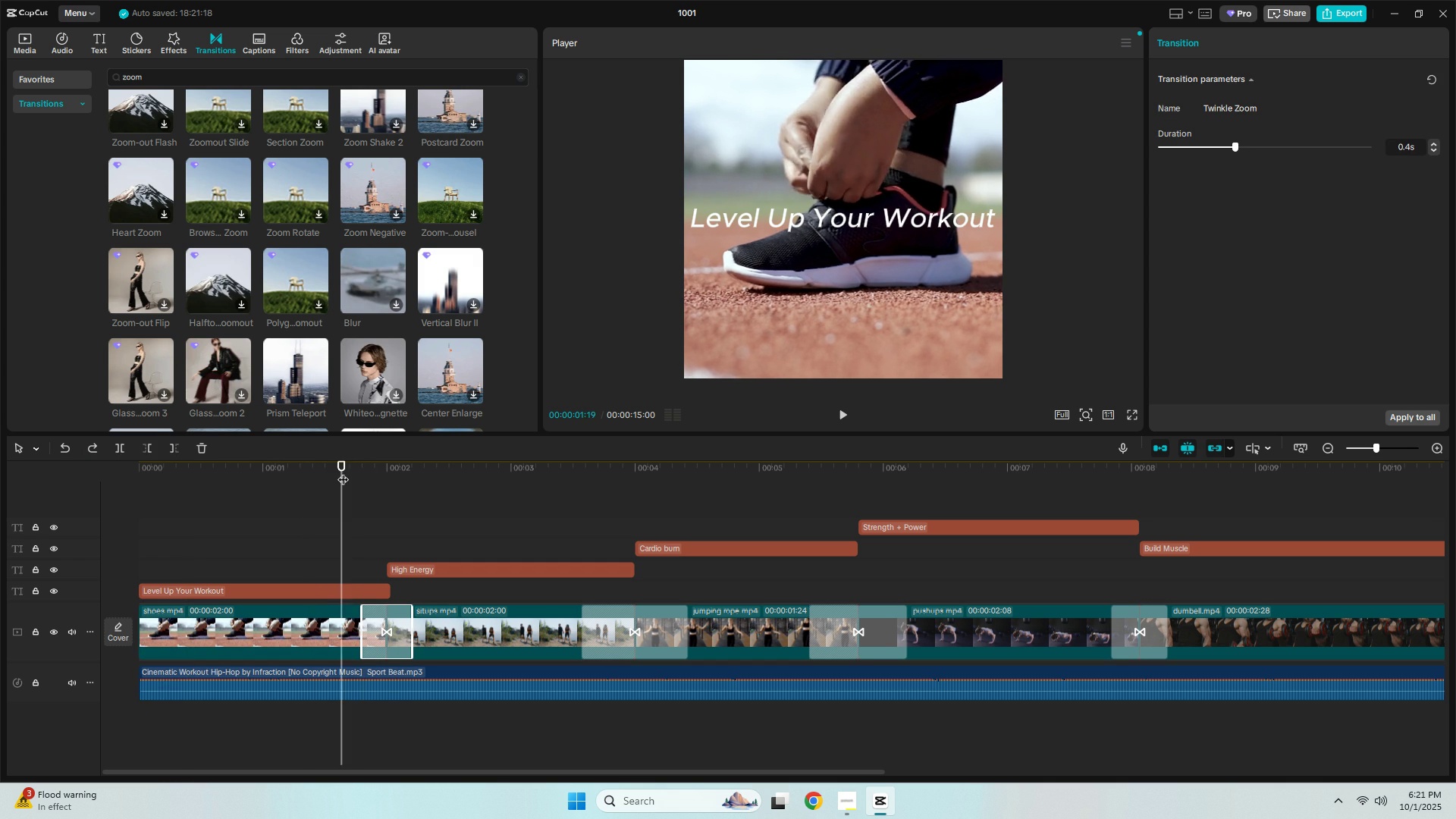 
key(Space)